 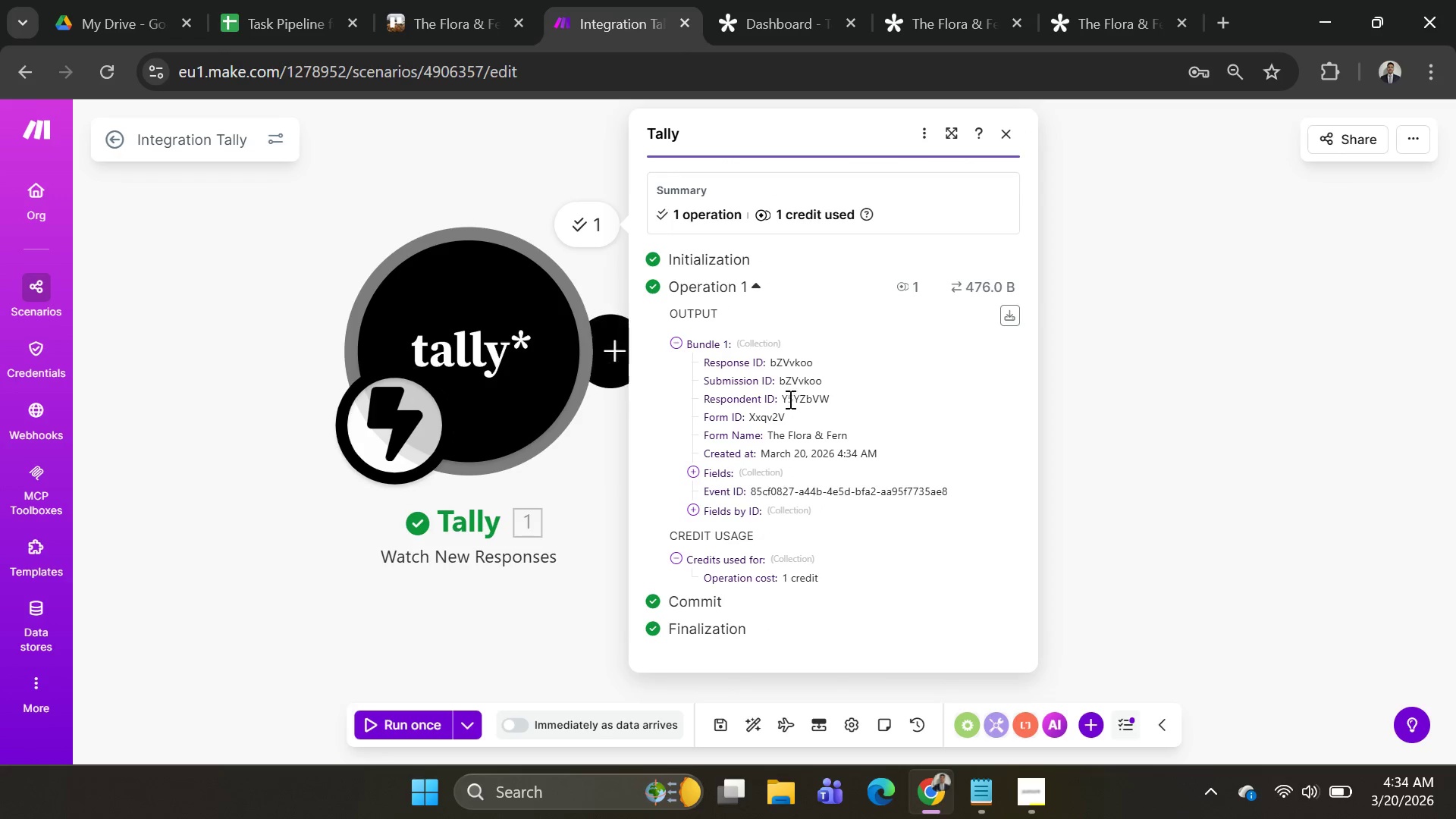 
scroll: coordinate [795, 383], scroll_direction: down, amount: 3.0
 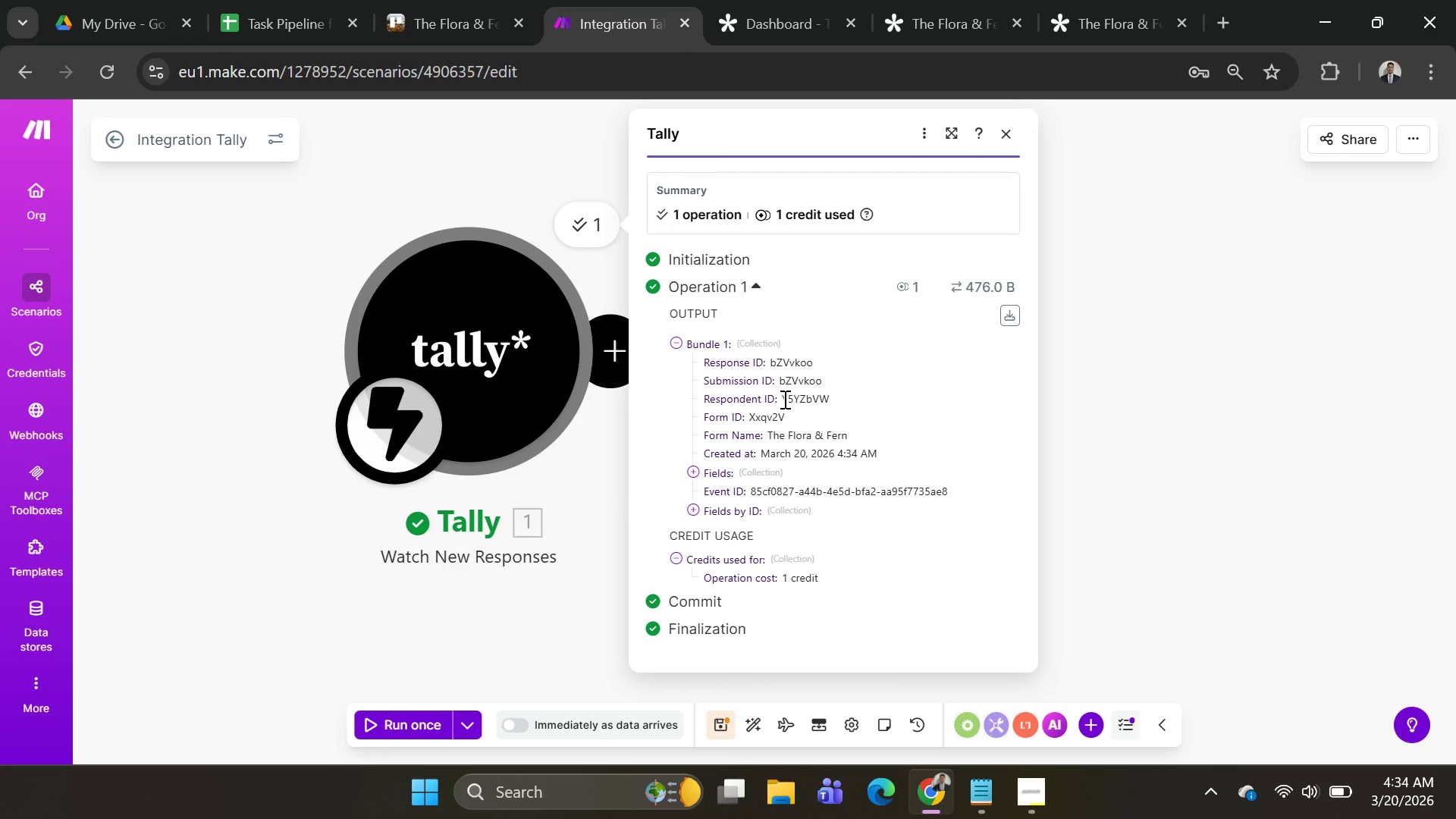 
scroll: coordinate [783, 399], scroll_direction: up, amount: 2.0
 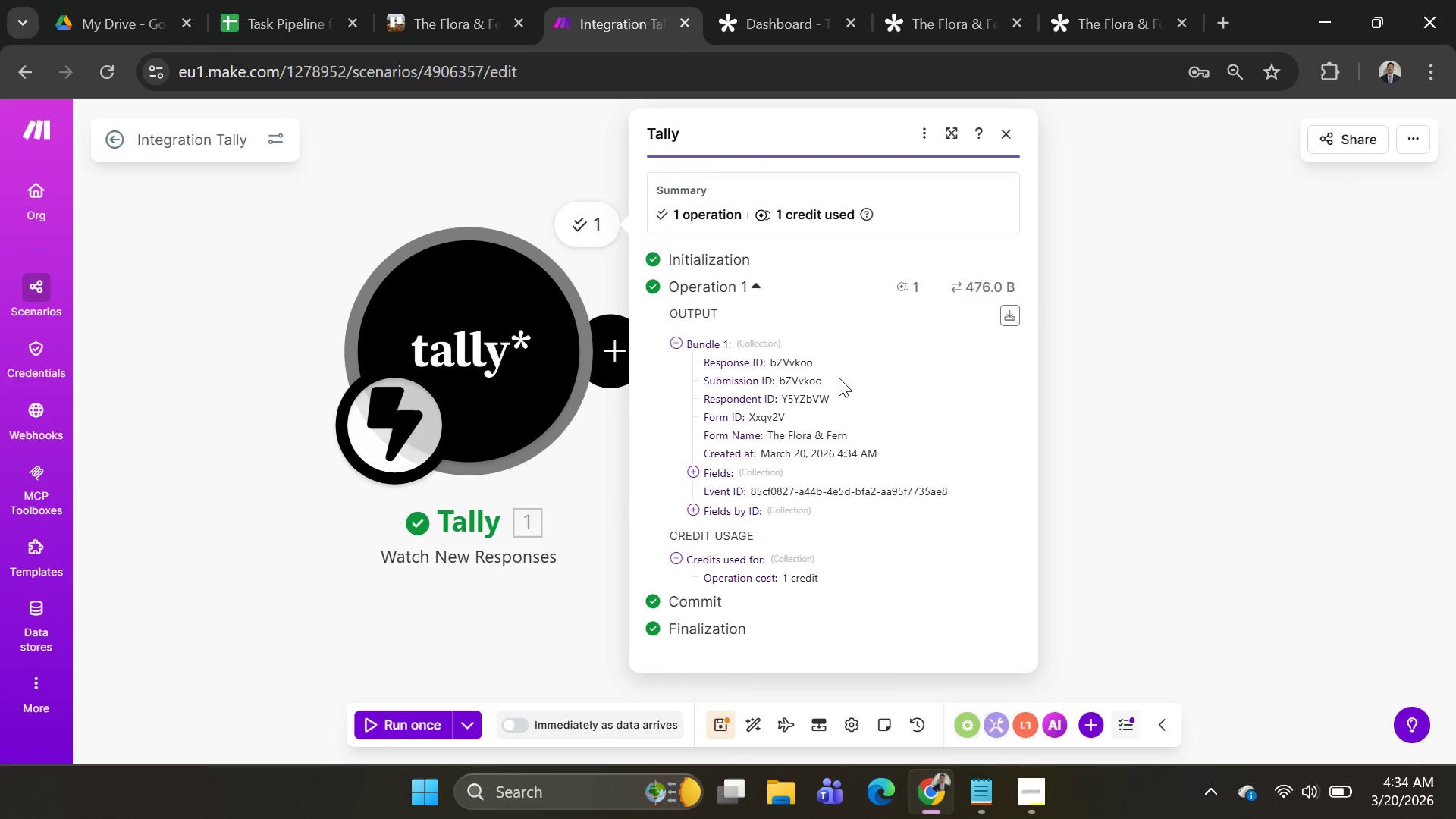 
key(PrintScreen)
 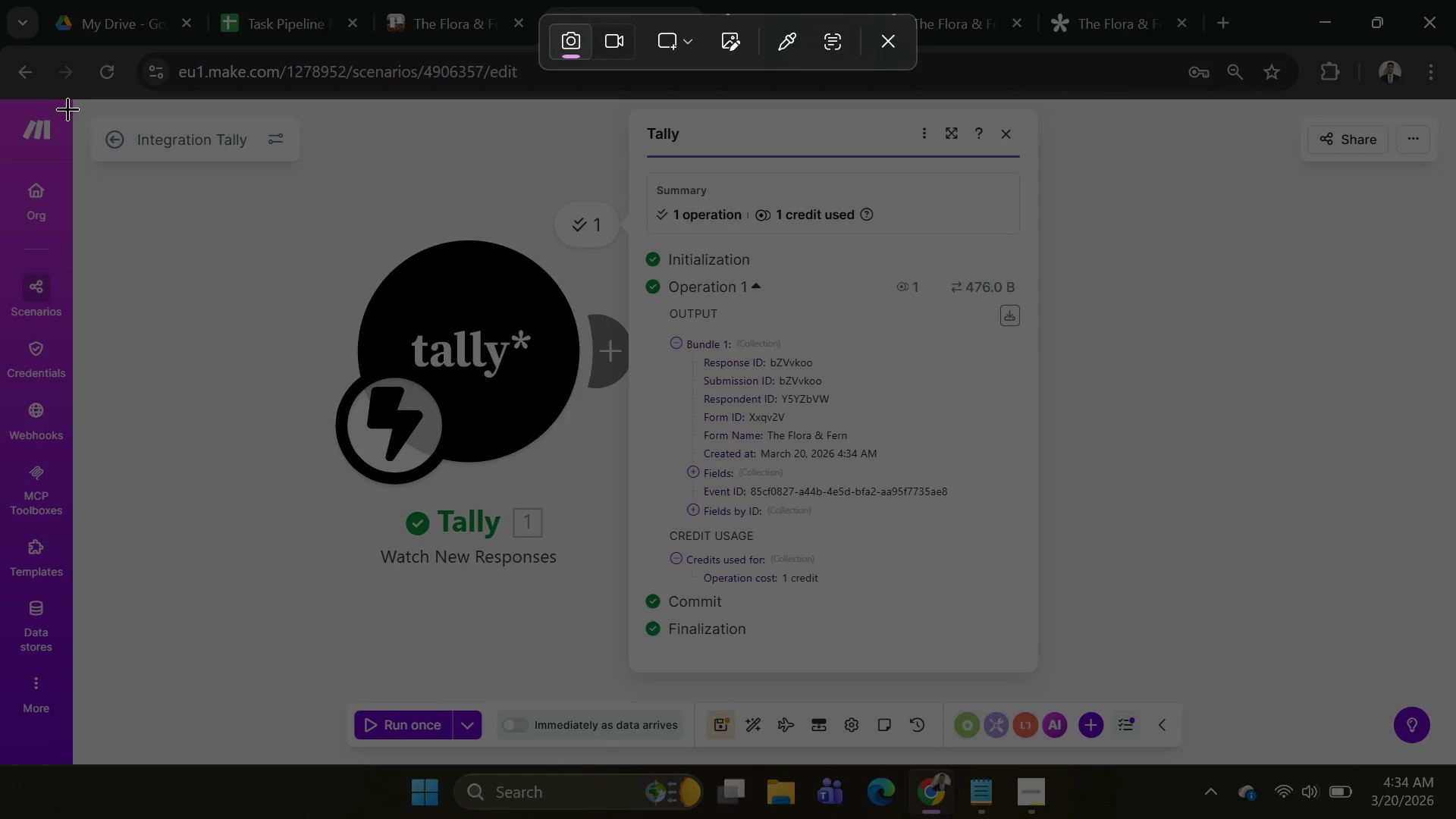 
left_click_drag(start_coordinate=[68, 95], to_coordinate=[1455, 763])
 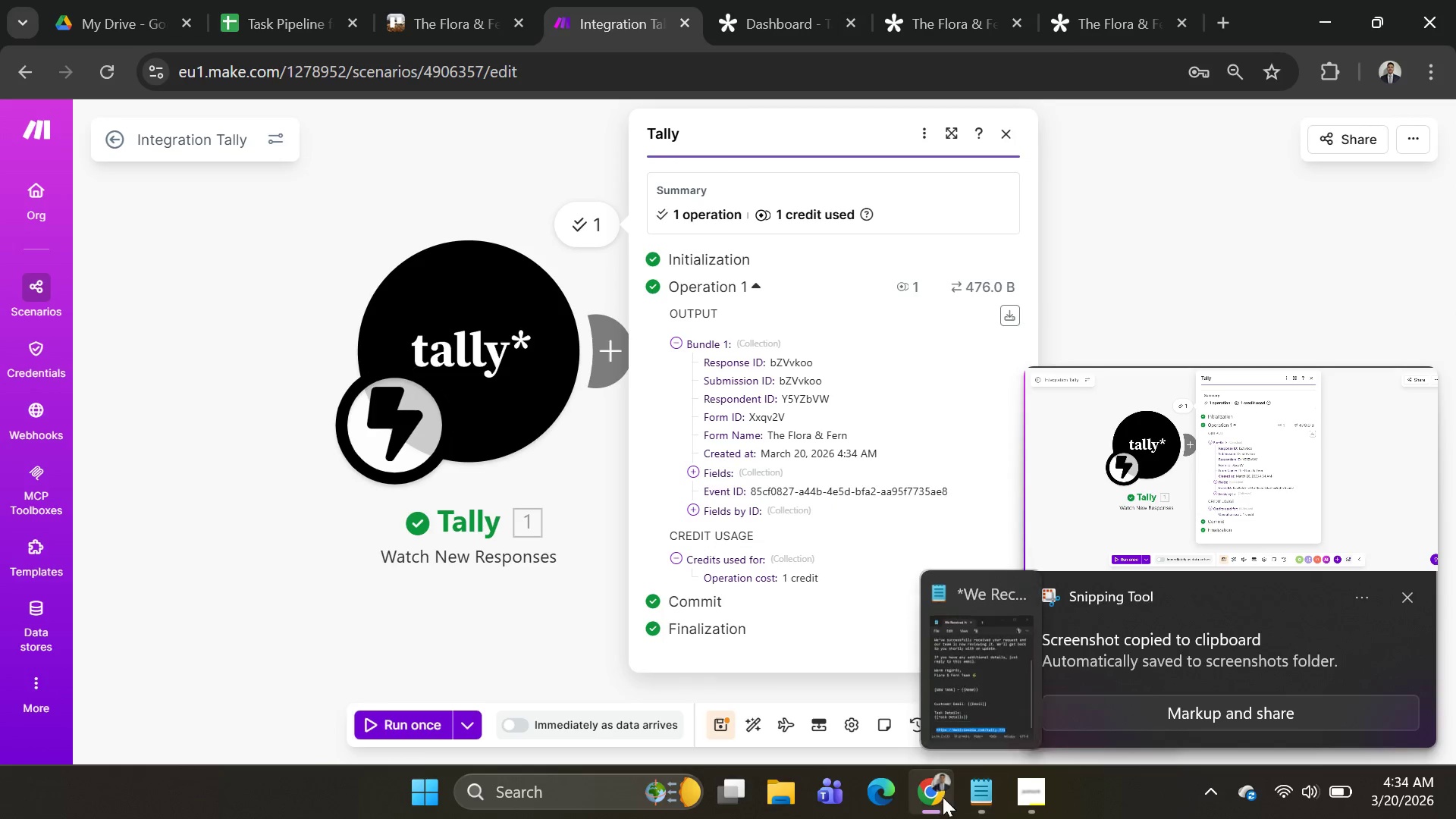 
key(Alt+AltLeft)
 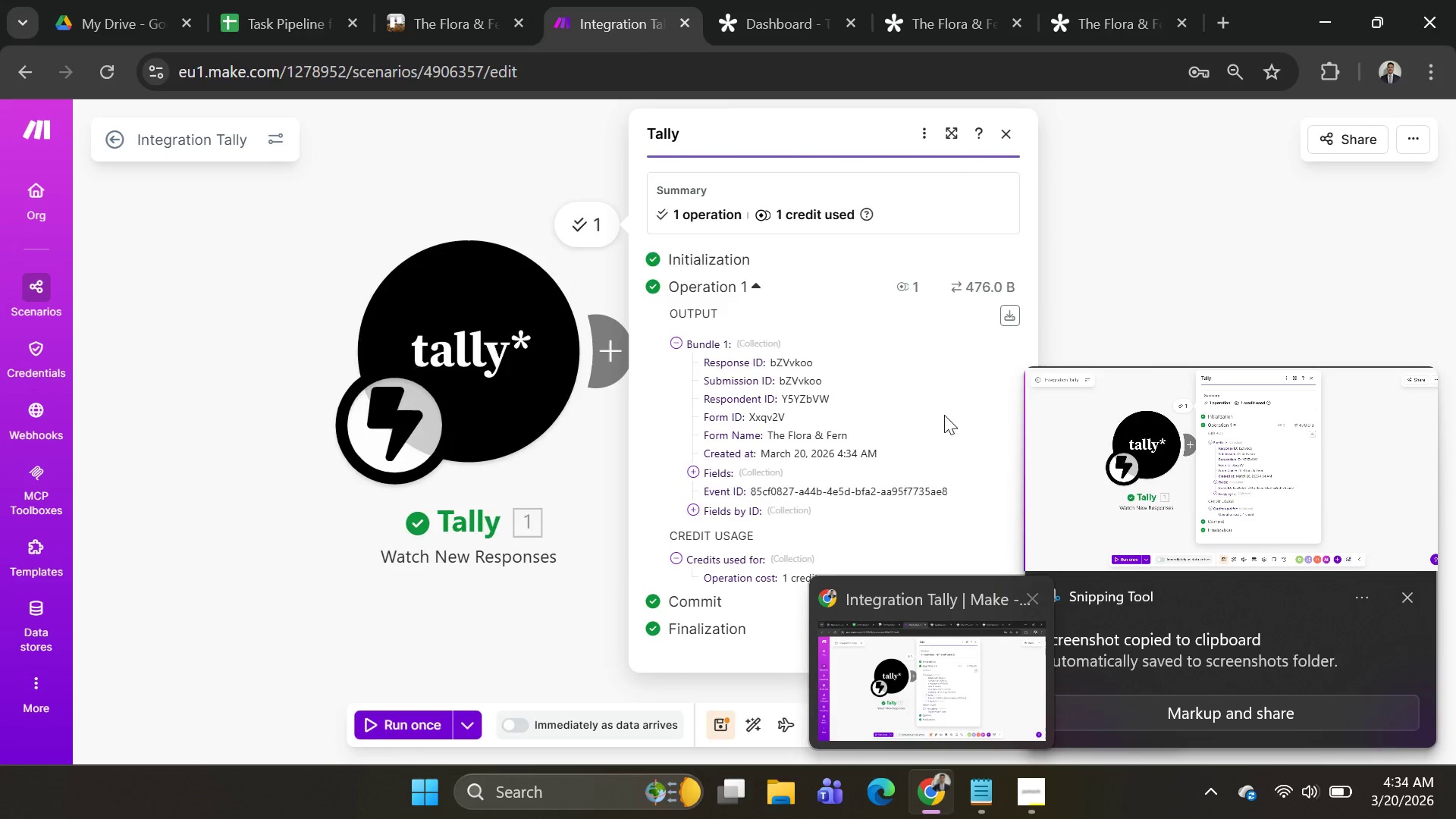 
key(Alt+Tab)